 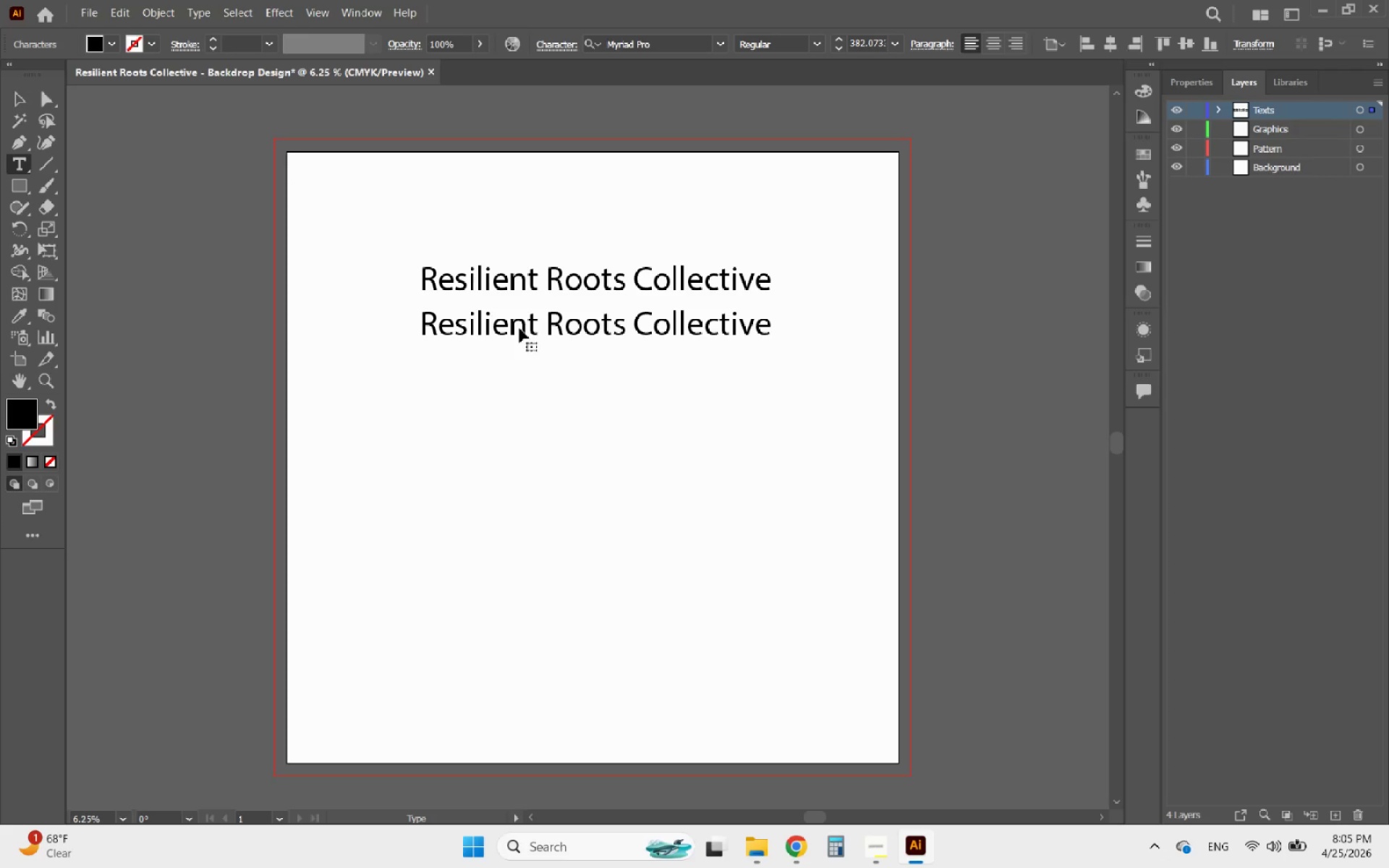 
left_click_drag(start_coordinate=[426, 315], to_coordinate=[946, 363])
 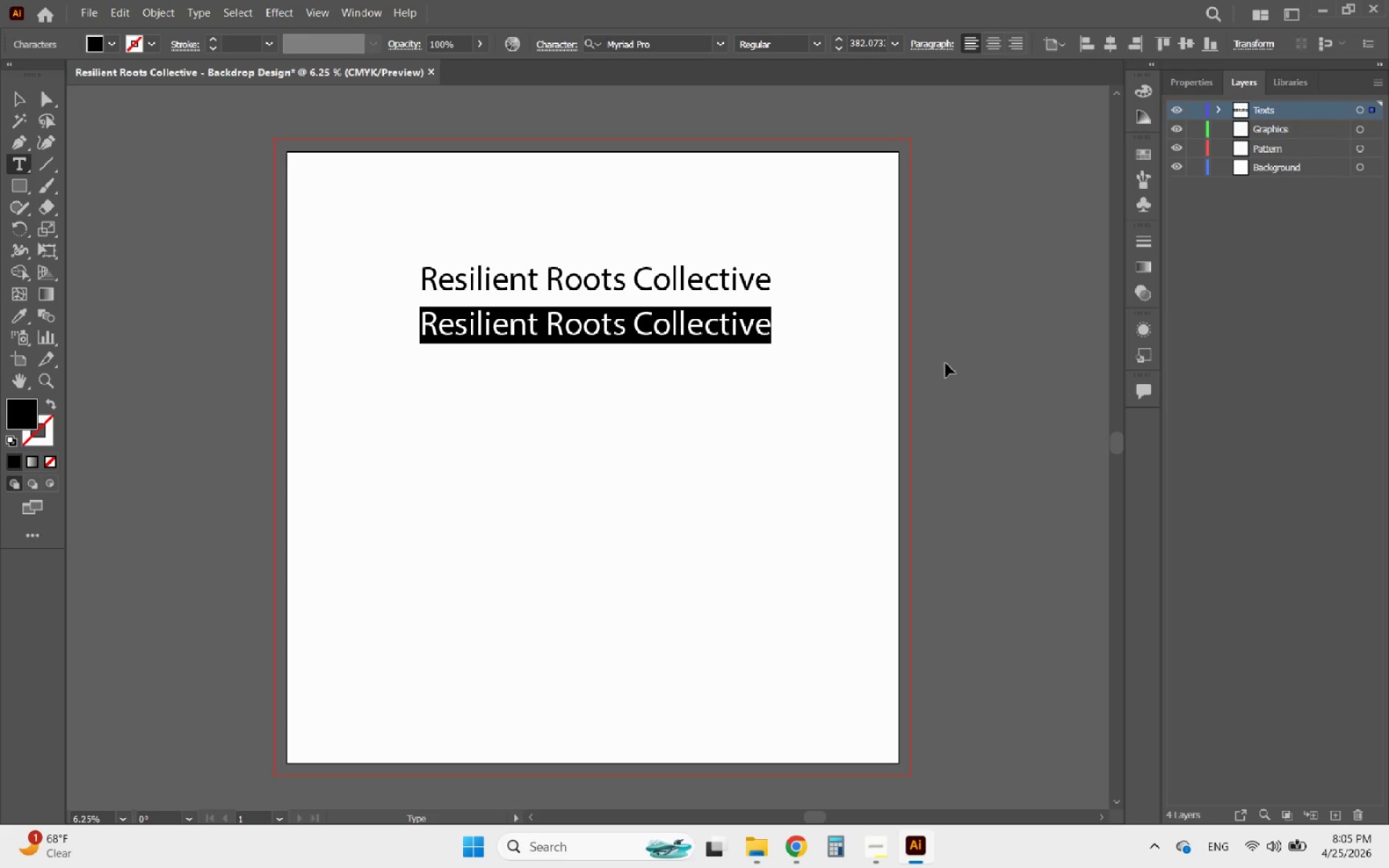 
key(Control+V)
 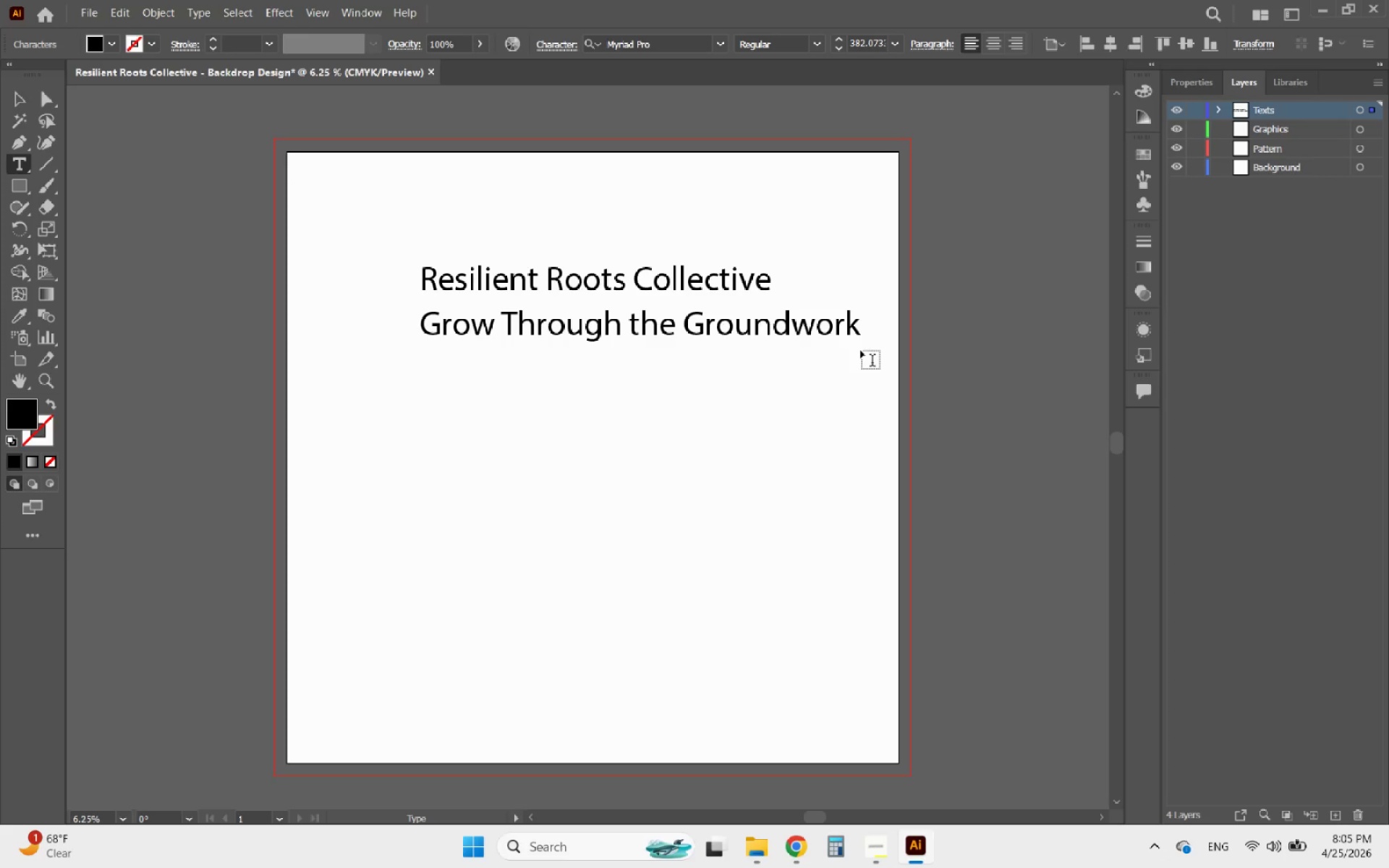 
left_click_drag(start_coordinate=[812, 332], to_coordinate=[798, 331])
 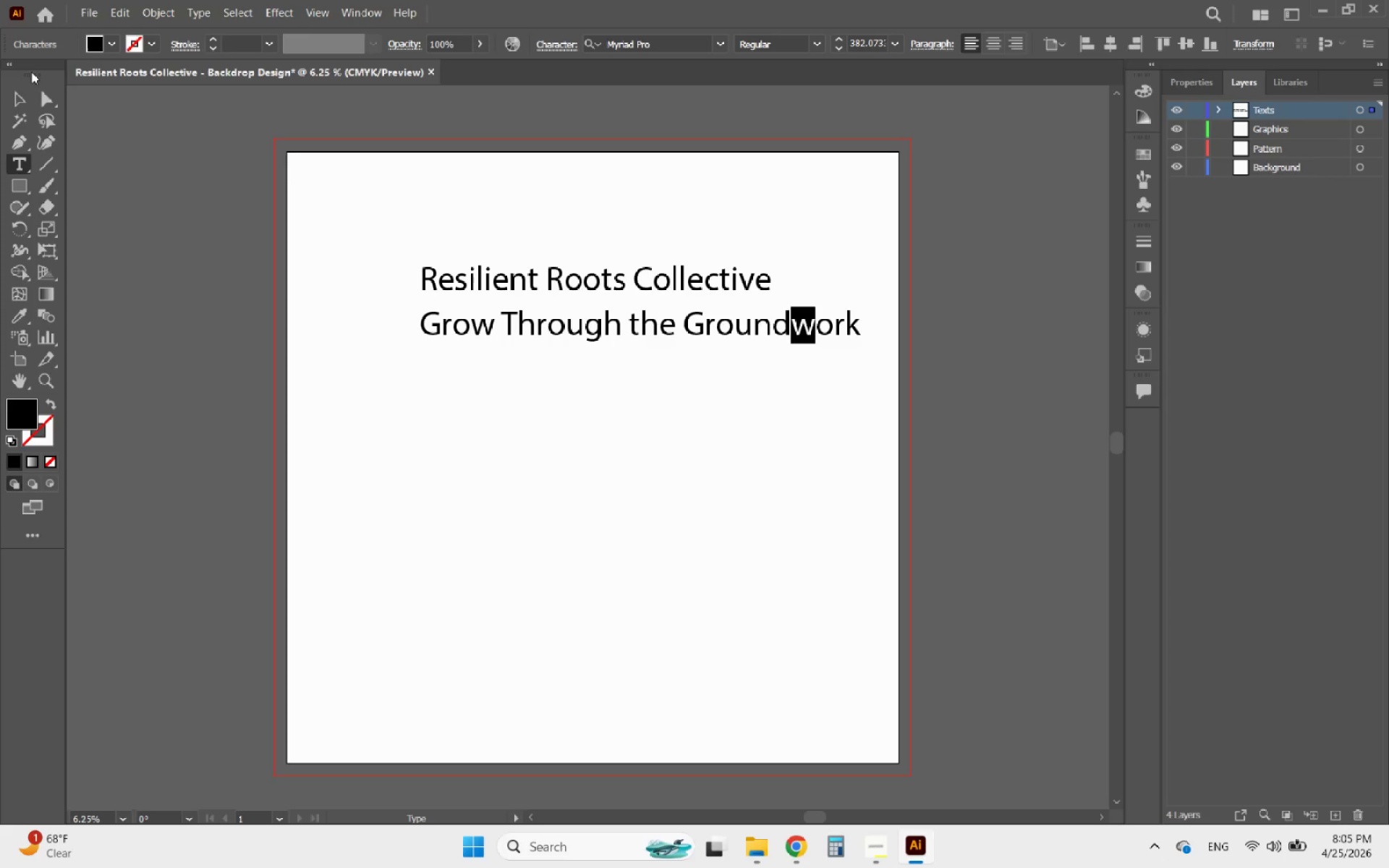 
left_click([12, 106])
 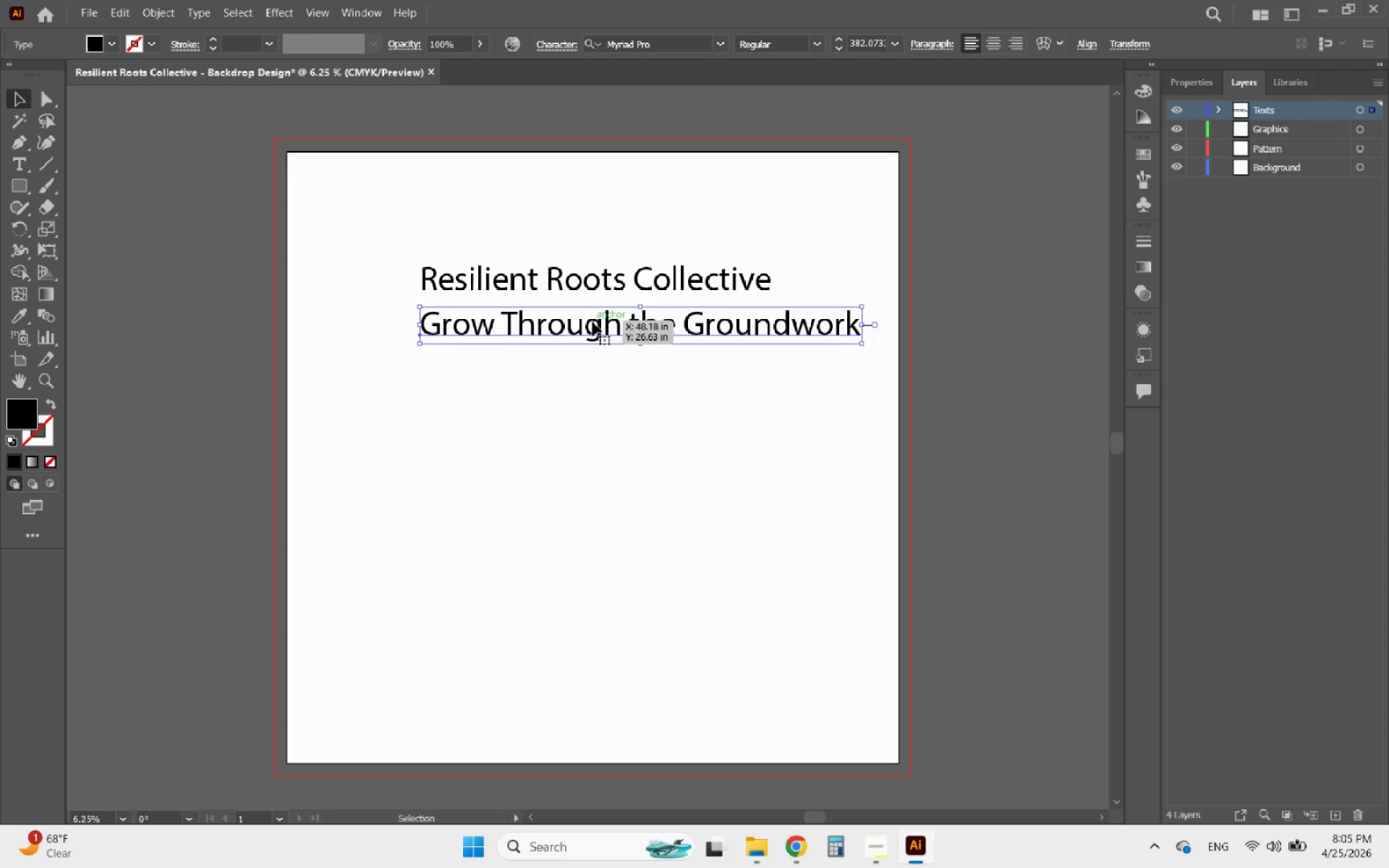 
left_click_drag(start_coordinate=[590, 325], to_coordinate=[532, 341])
 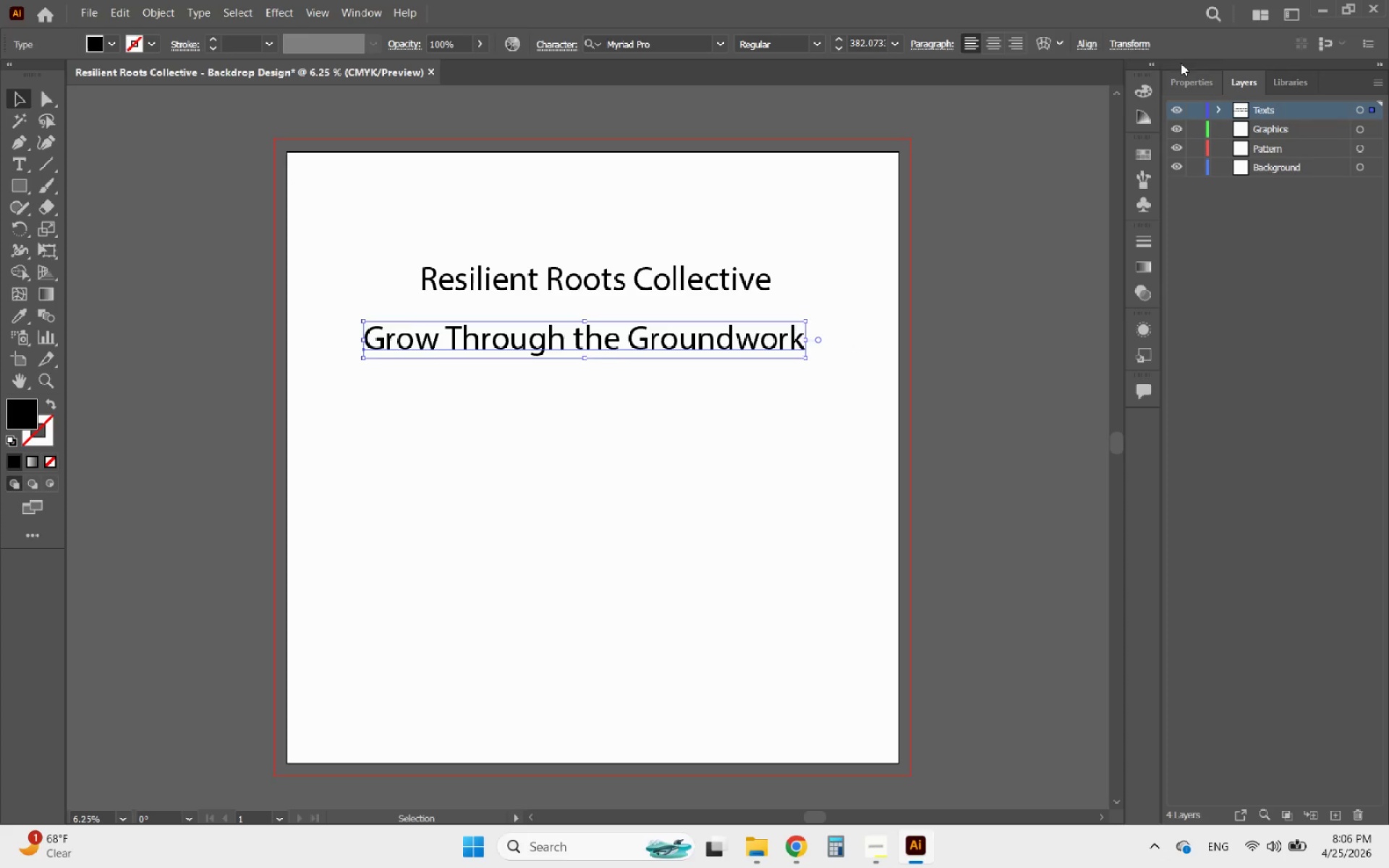 
left_click([1189, 72])
 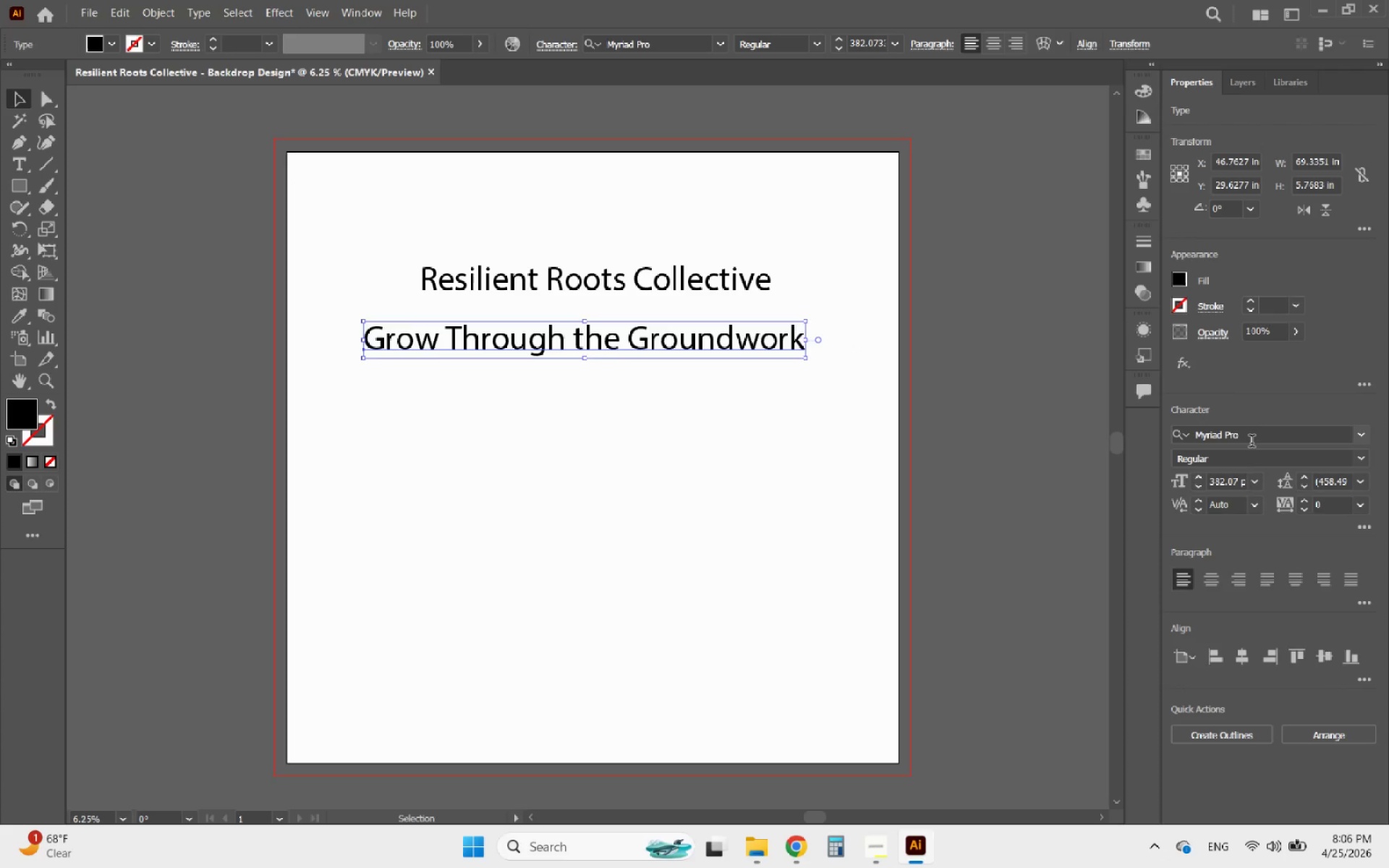 
left_click([1252, 443])
 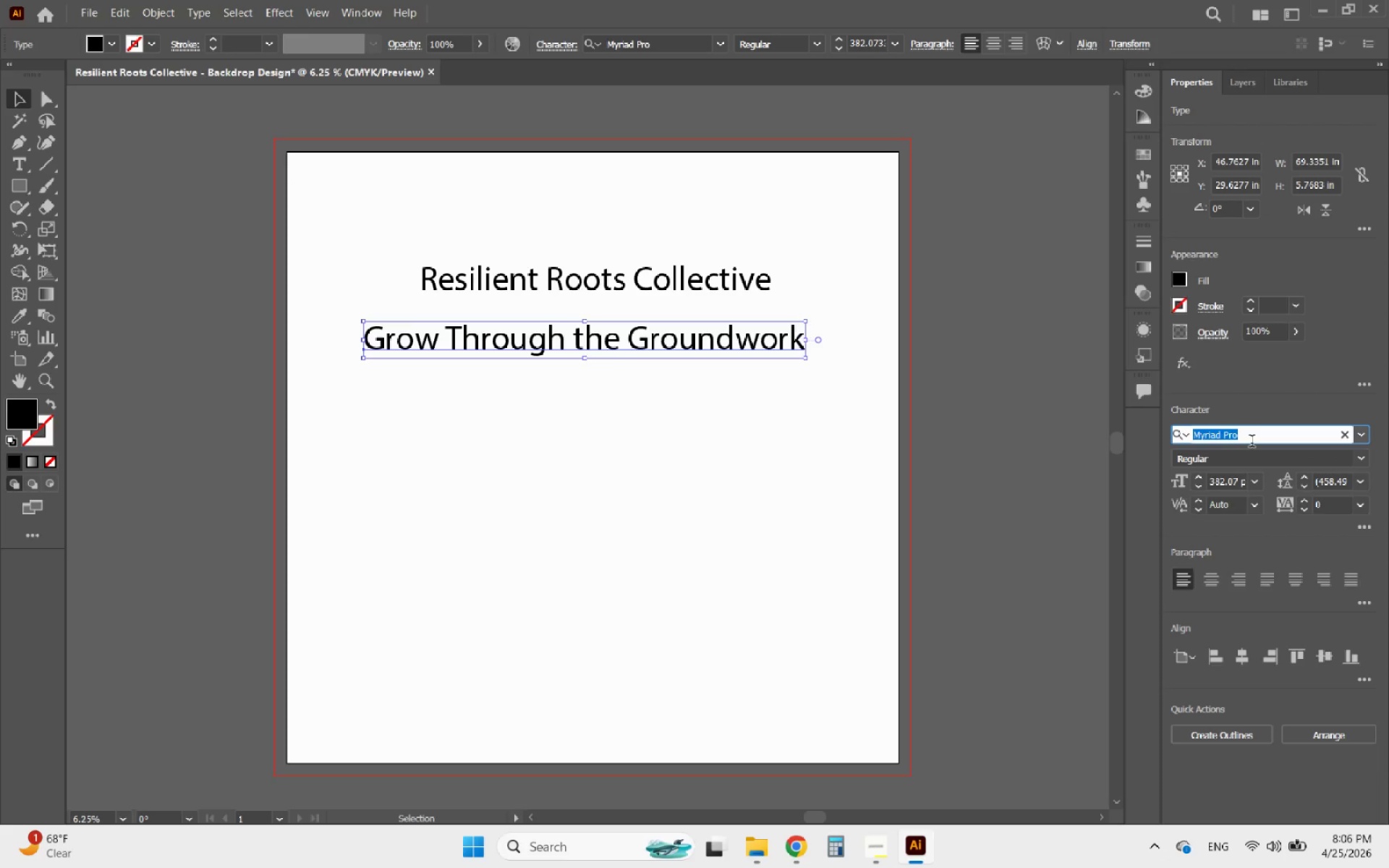 
type(ci)
key(Backspace)
type(oo)
 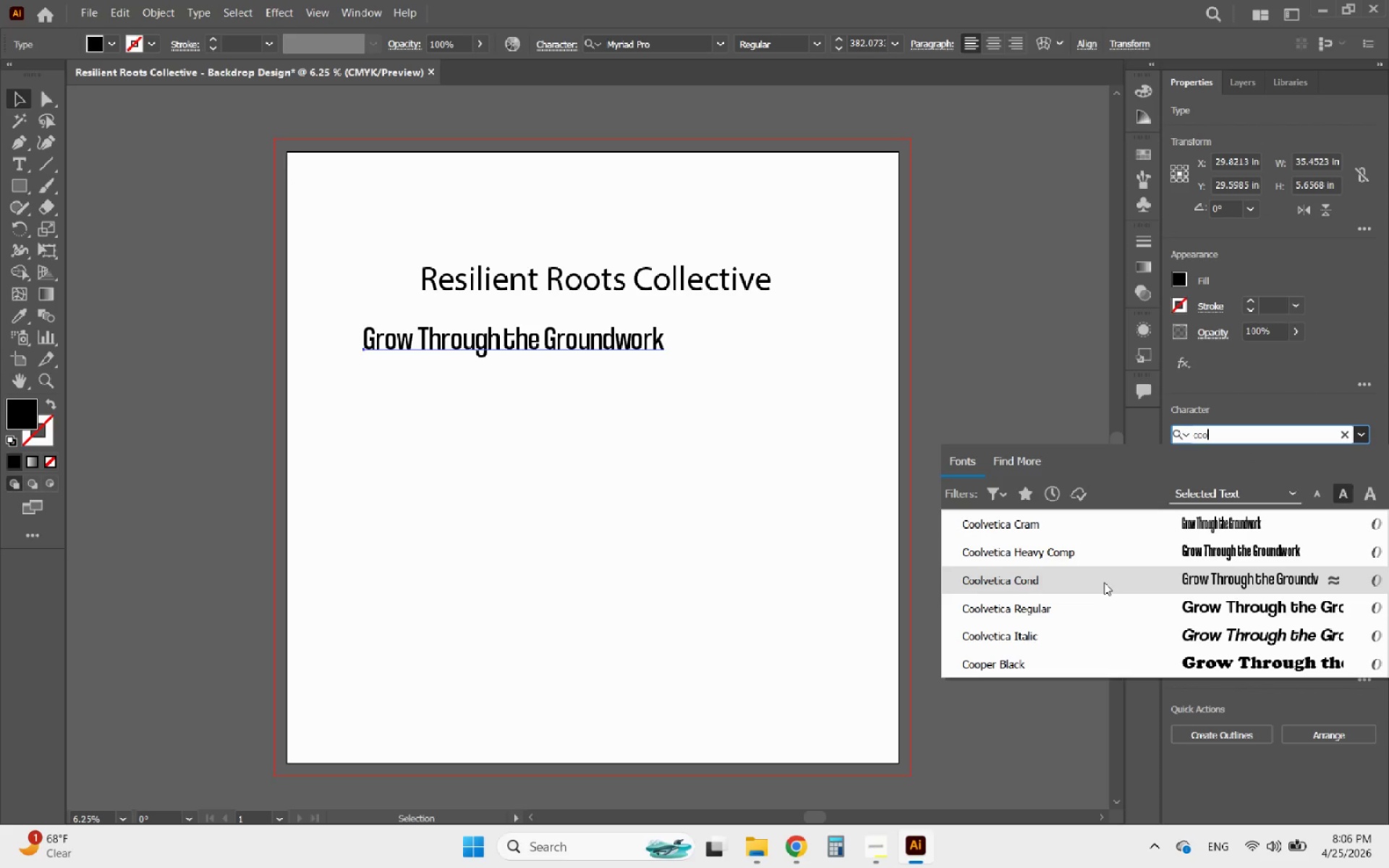 
wait(5.66)
 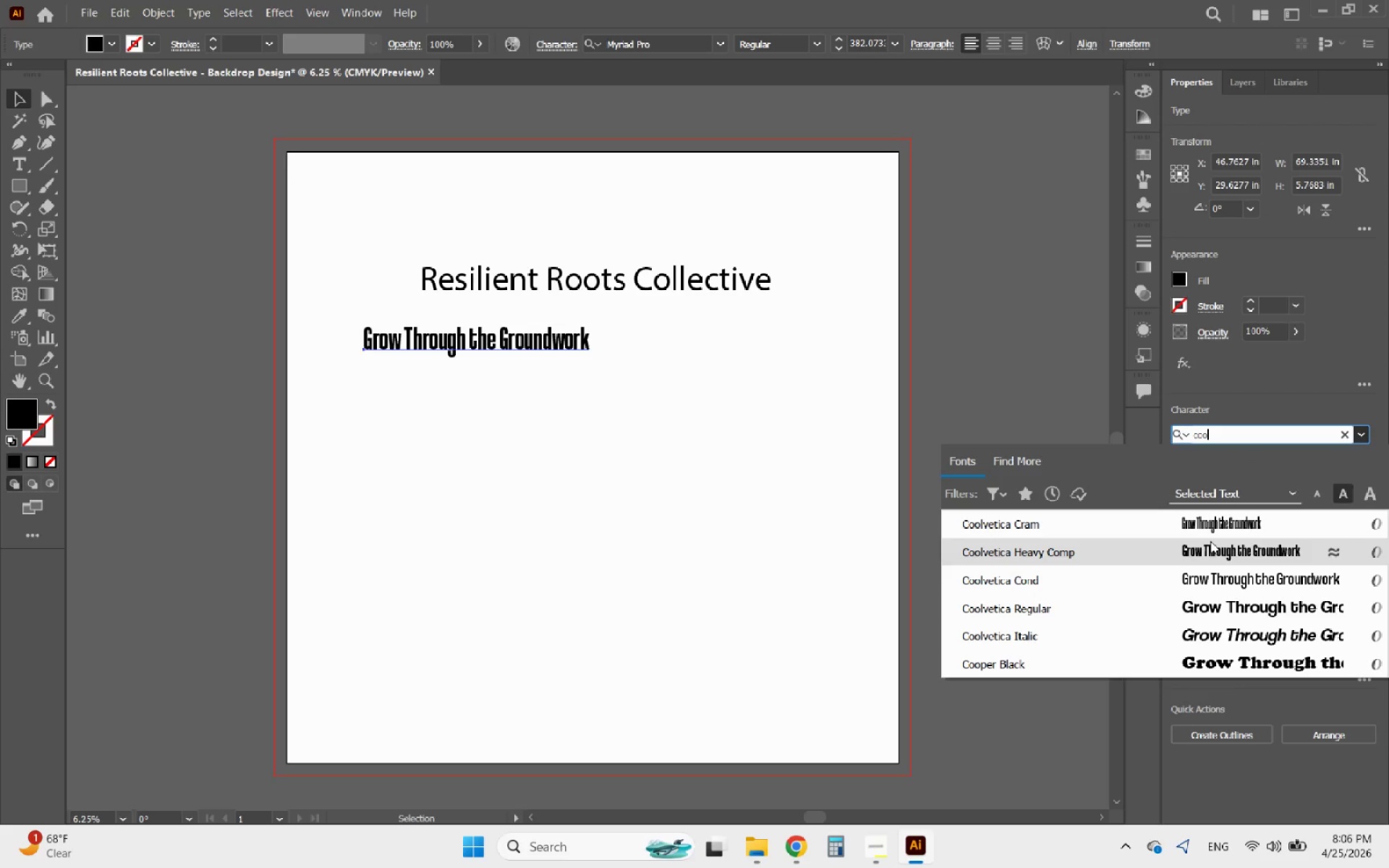 
left_click([1131, 607])
 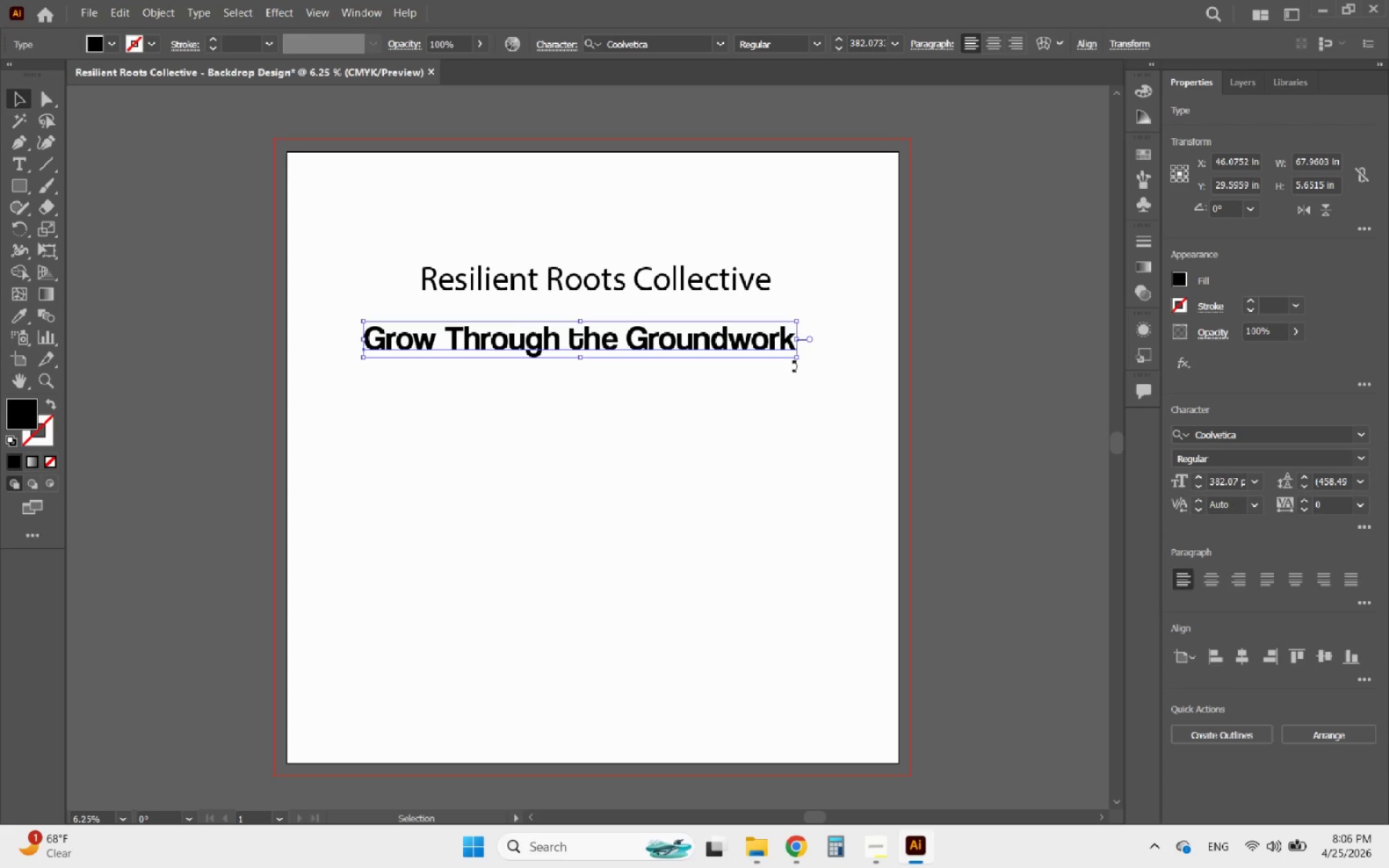 
wait(7.33)
 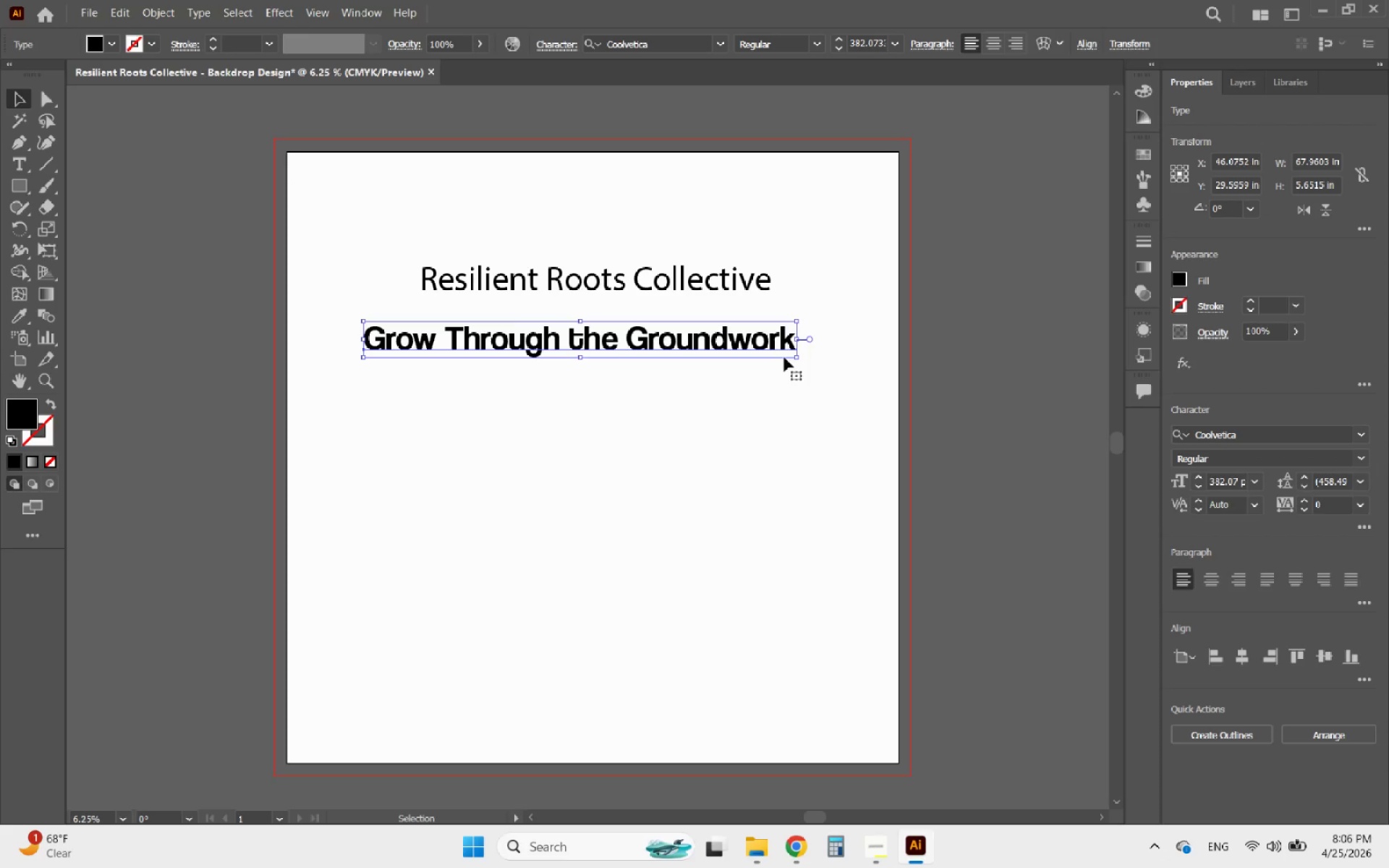 
left_click_drag(start_coordinate=[723, 344], to_coordinate=[734, 383])
 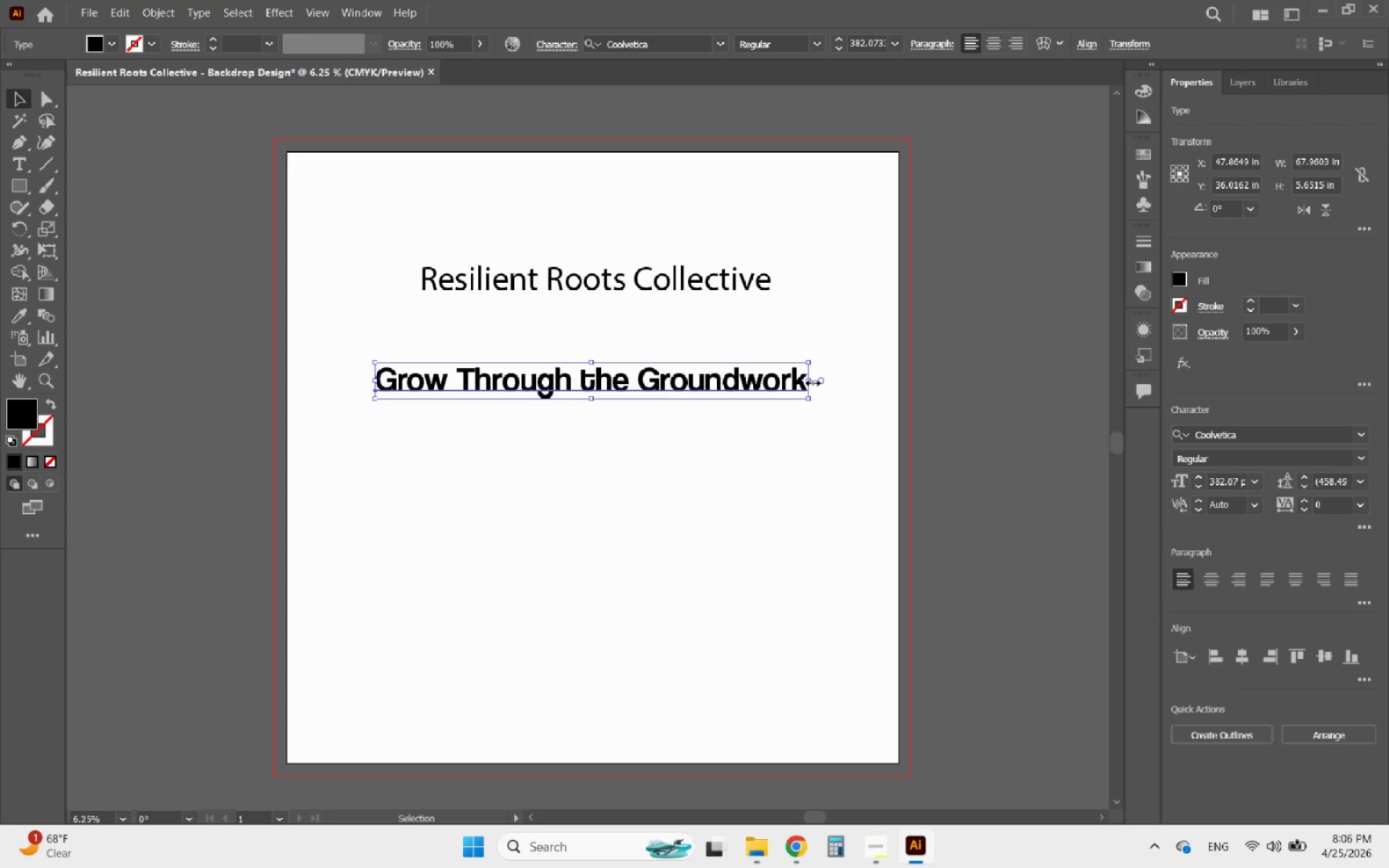 
hold_key(key=ShiftLeft, duration=1.01)
left_click_drag(start_coordinate=[811, 381], to_coordinate=[750, 372])
 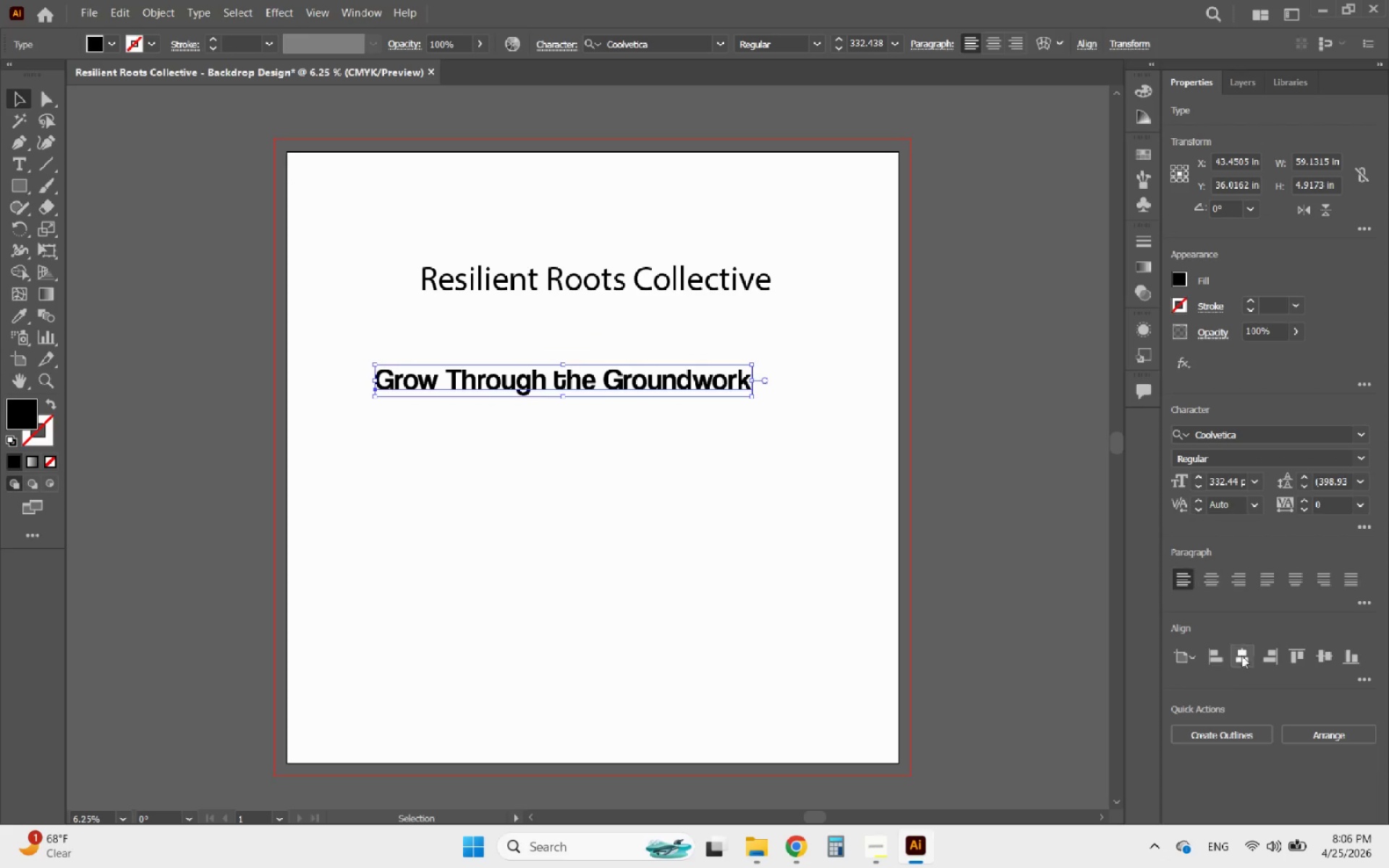 
left_click([1241, 660])
 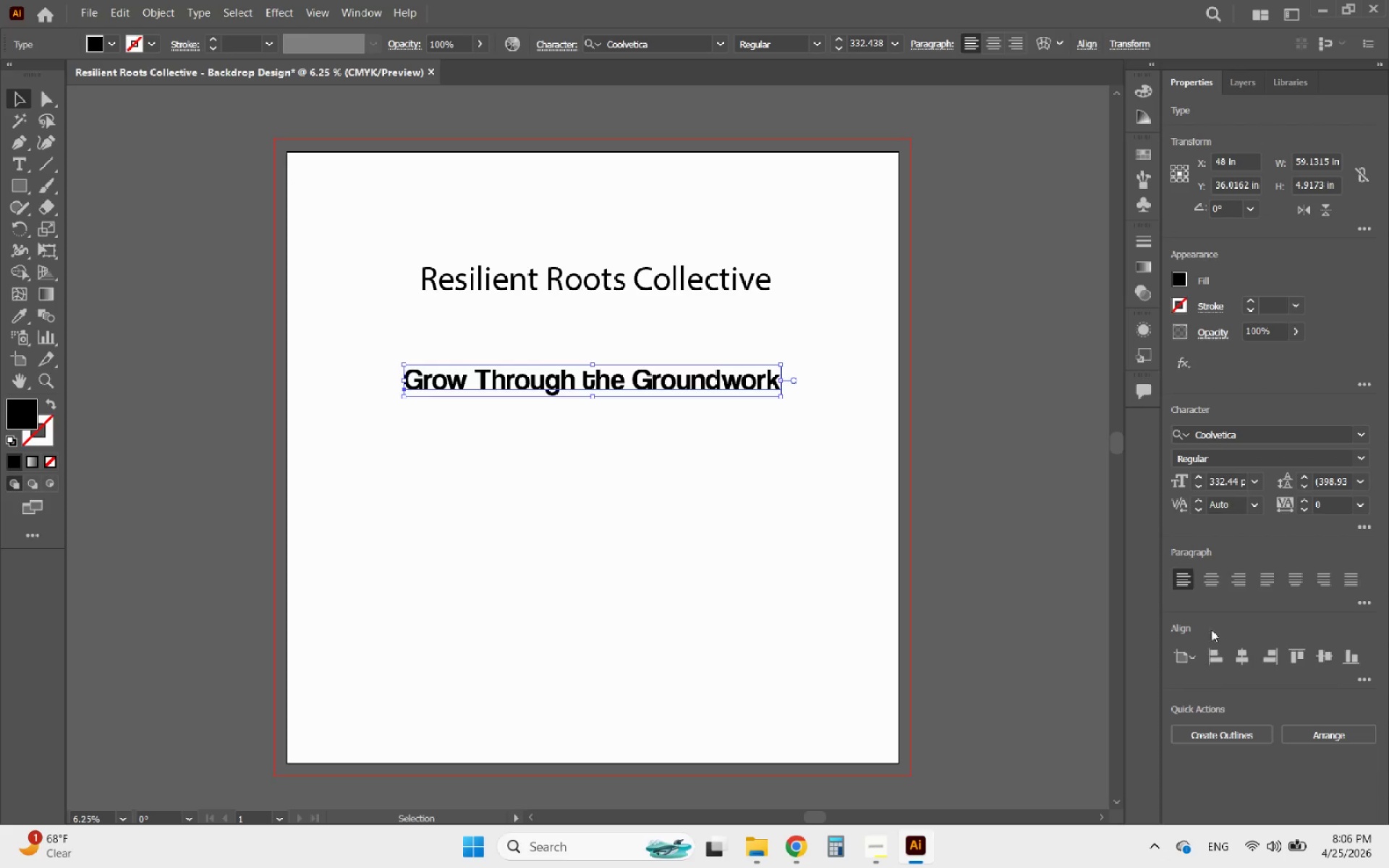 
left_click([1202, 570])
 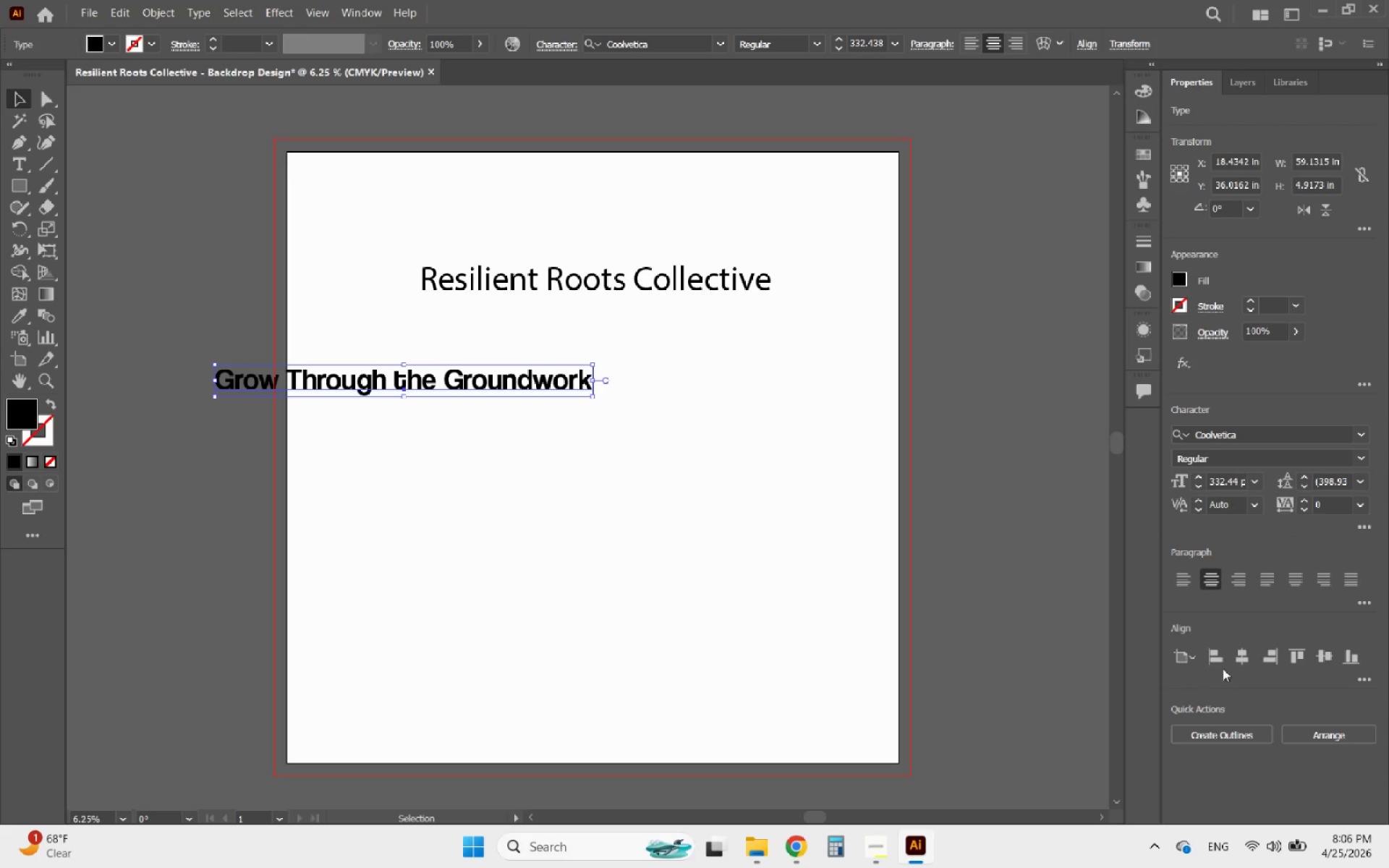 
left_click([1249, 662])
 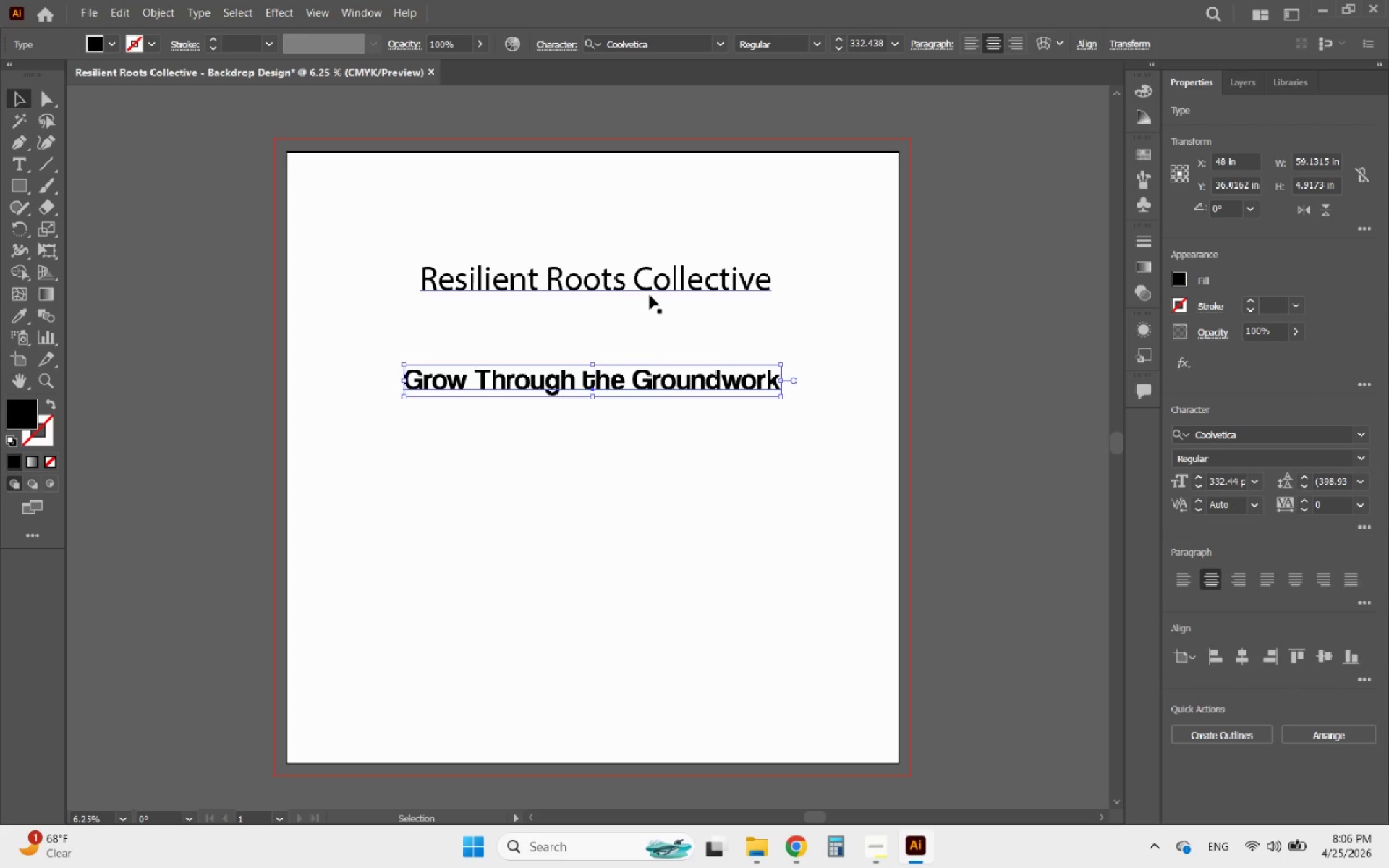 
left_click([621, 294])
 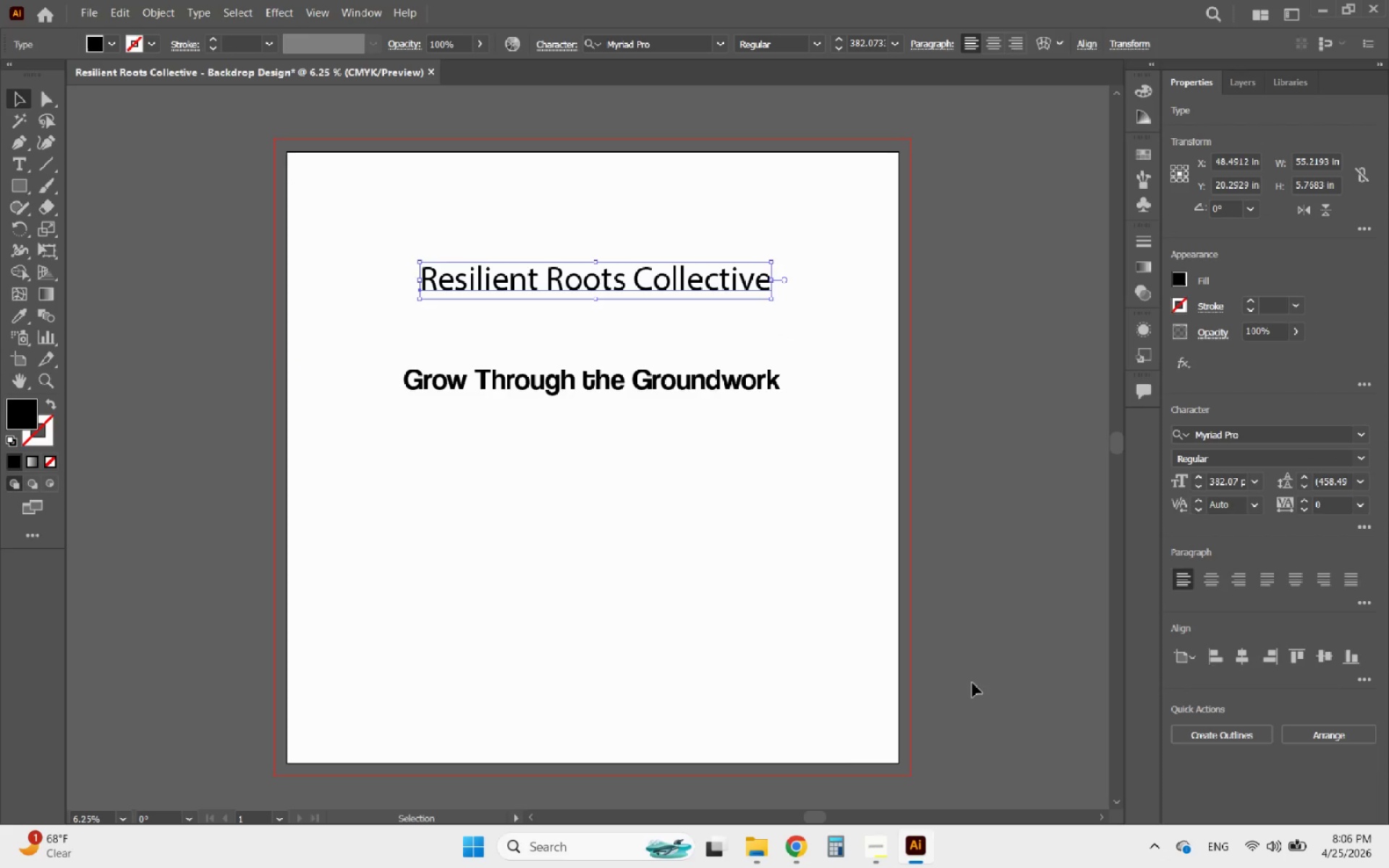 
left_click([734, 373])
 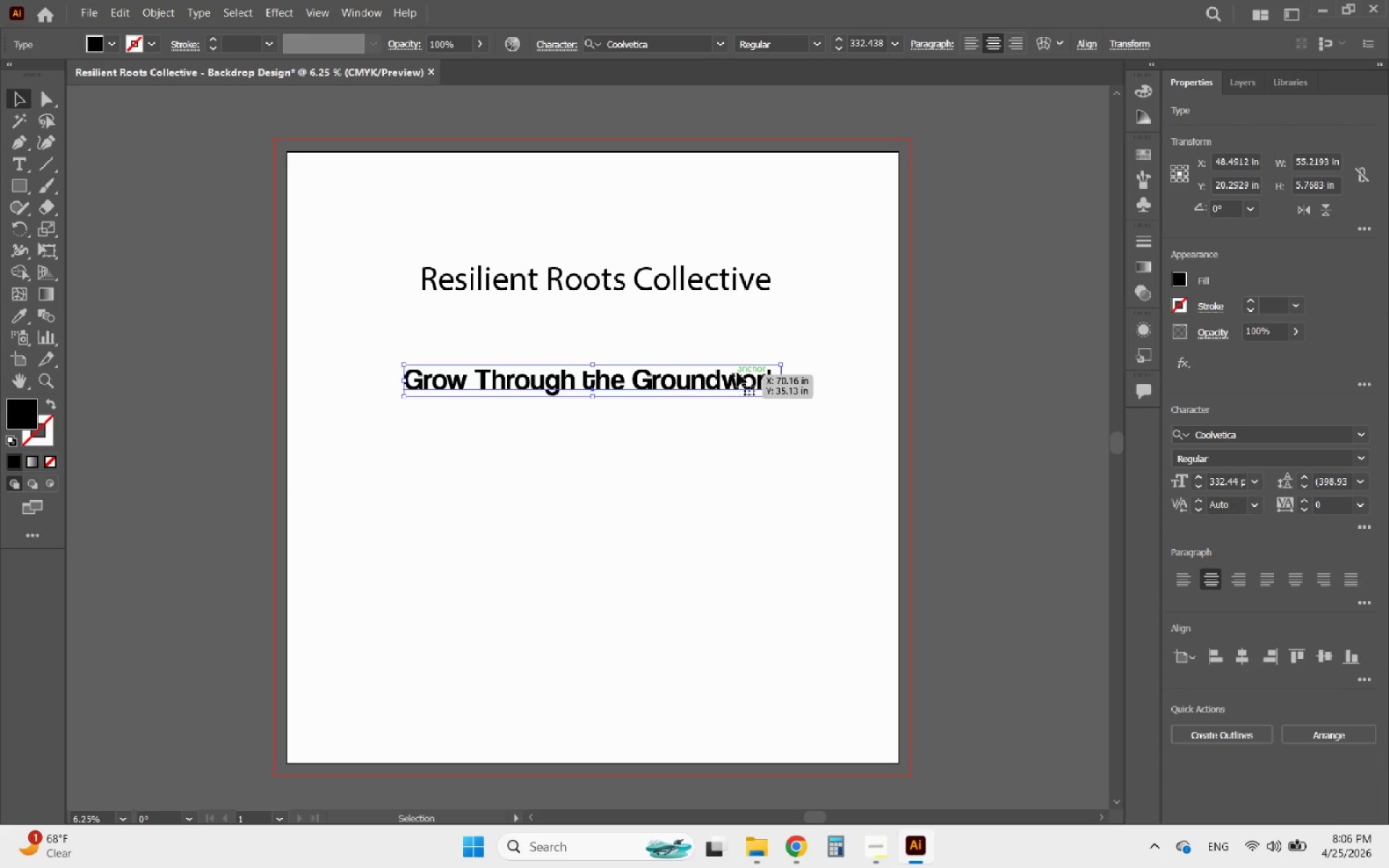 
hold_key(key=ShiftLeft, duration=1.72)
left_click_drag(start_coordinate=[783, 378], to_coordinate=[770, 379])
 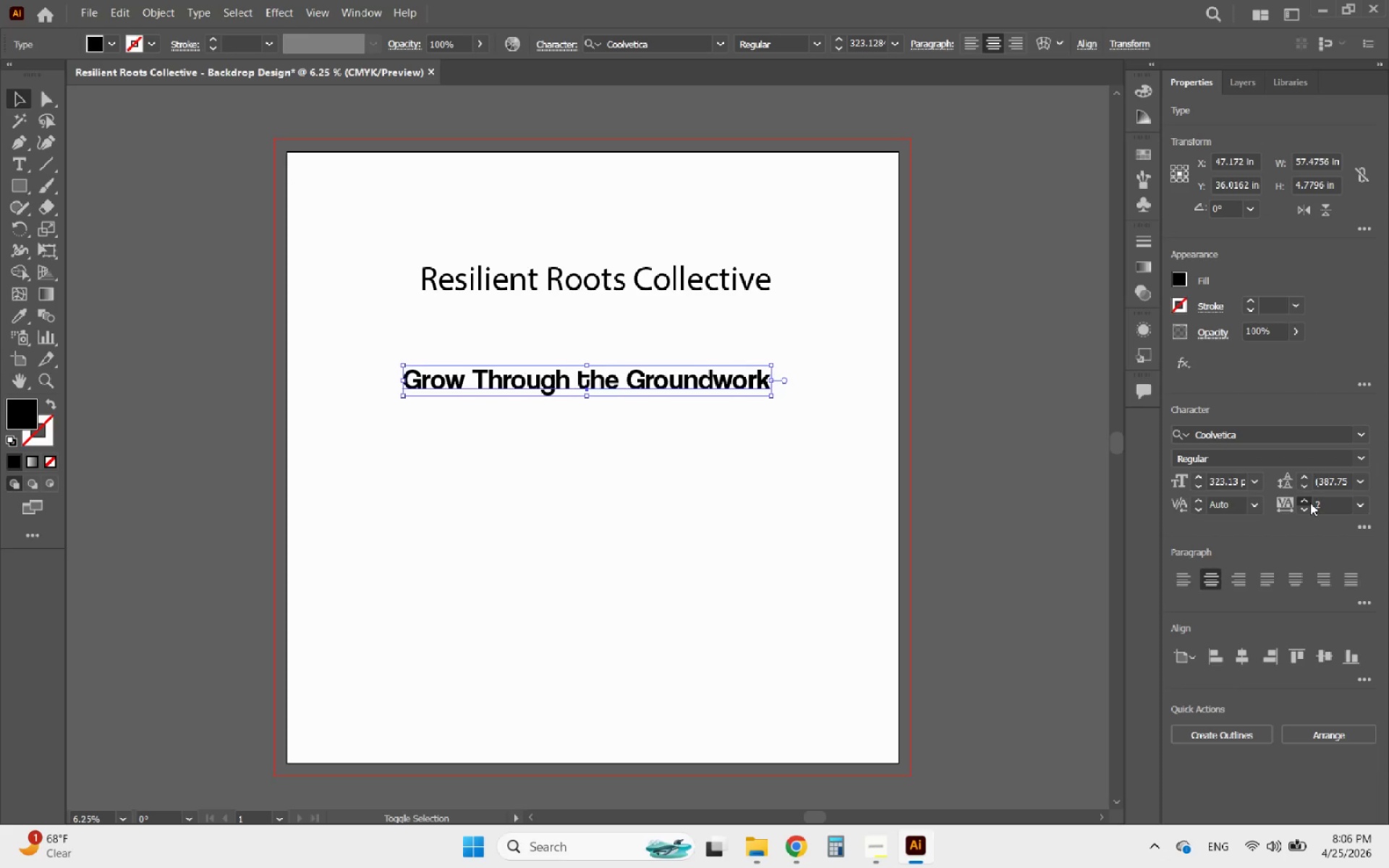 
left_click([1310, 503])
 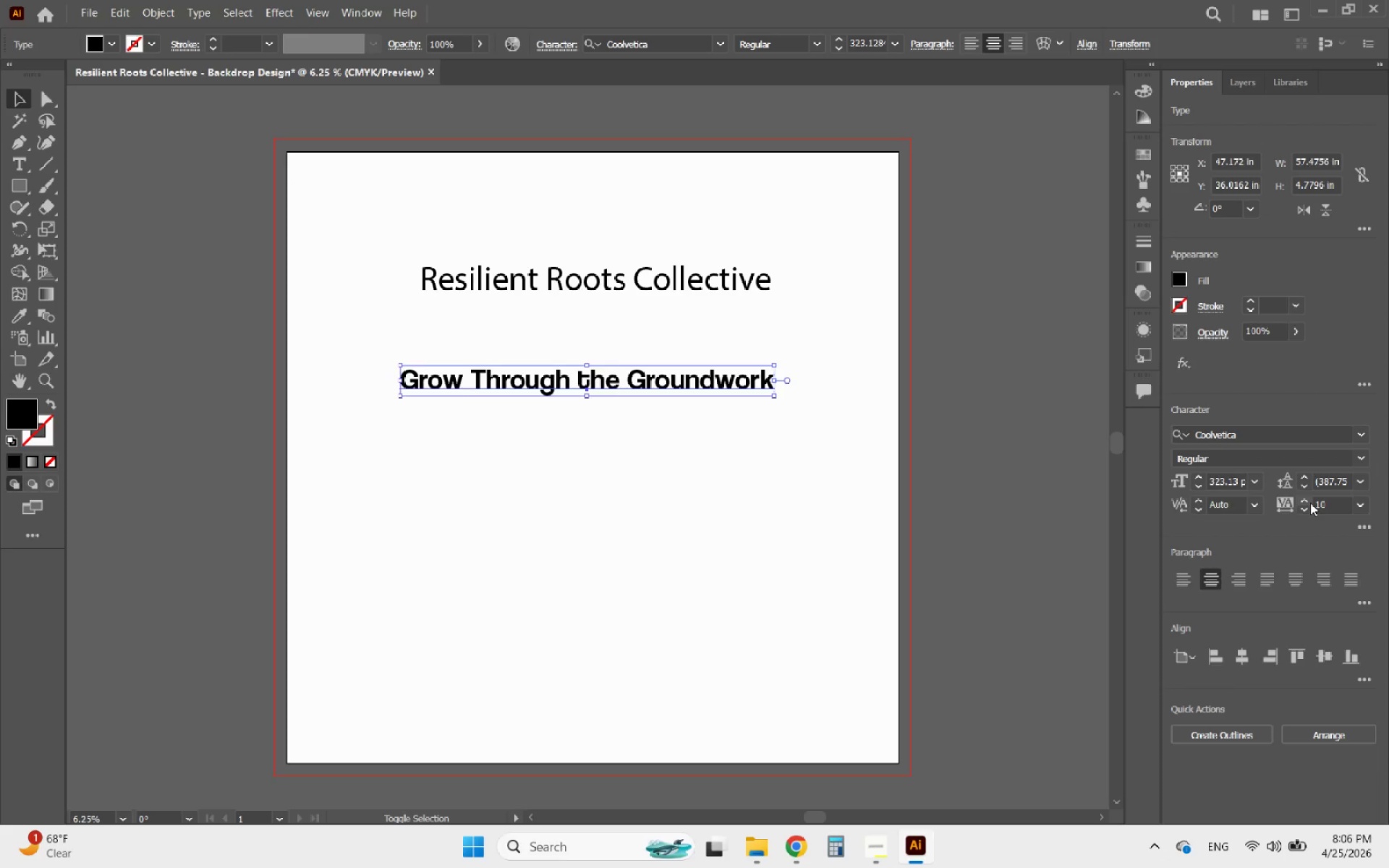 
left_click([1310, 503])
 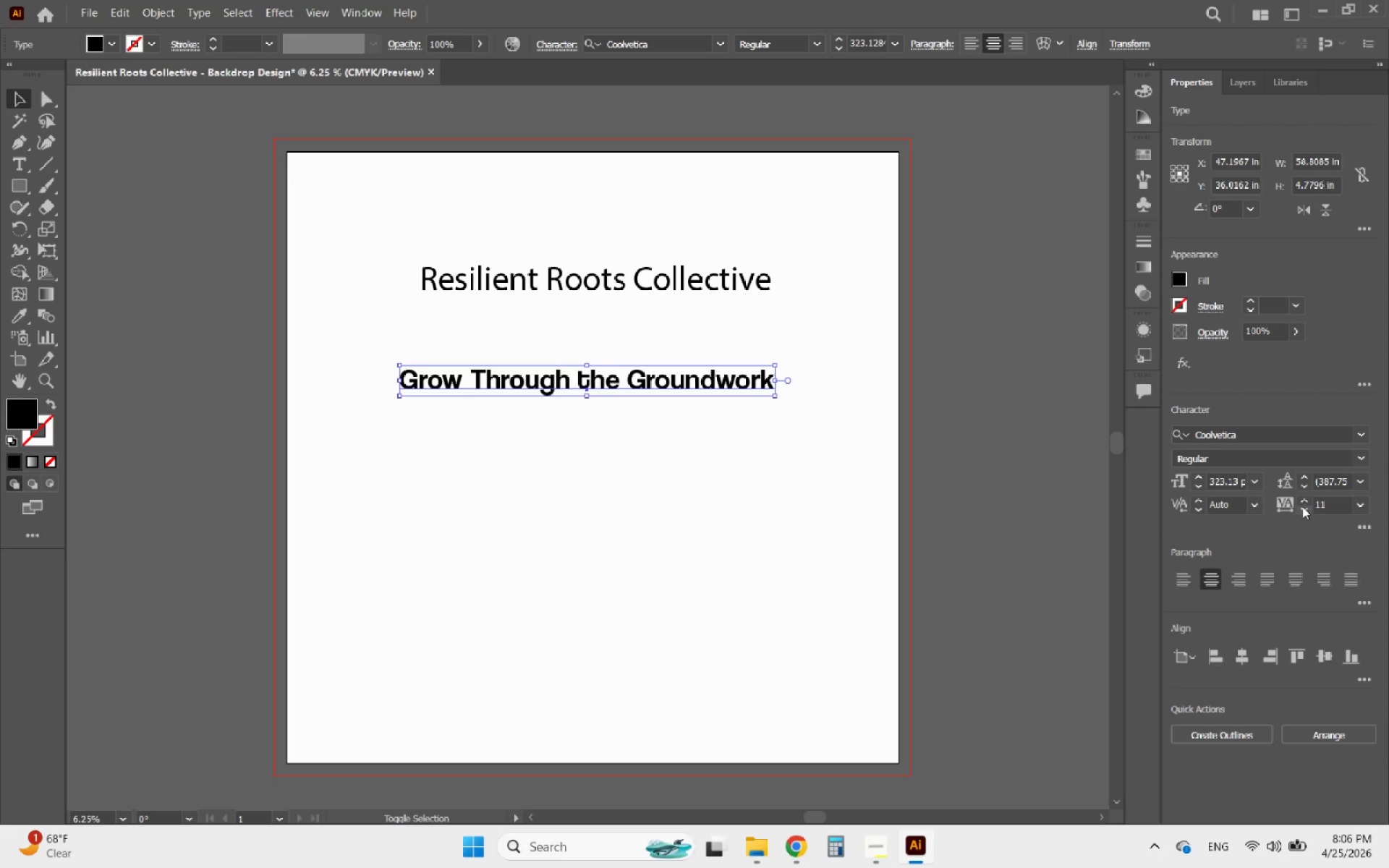 
left_click([1302, 506])
 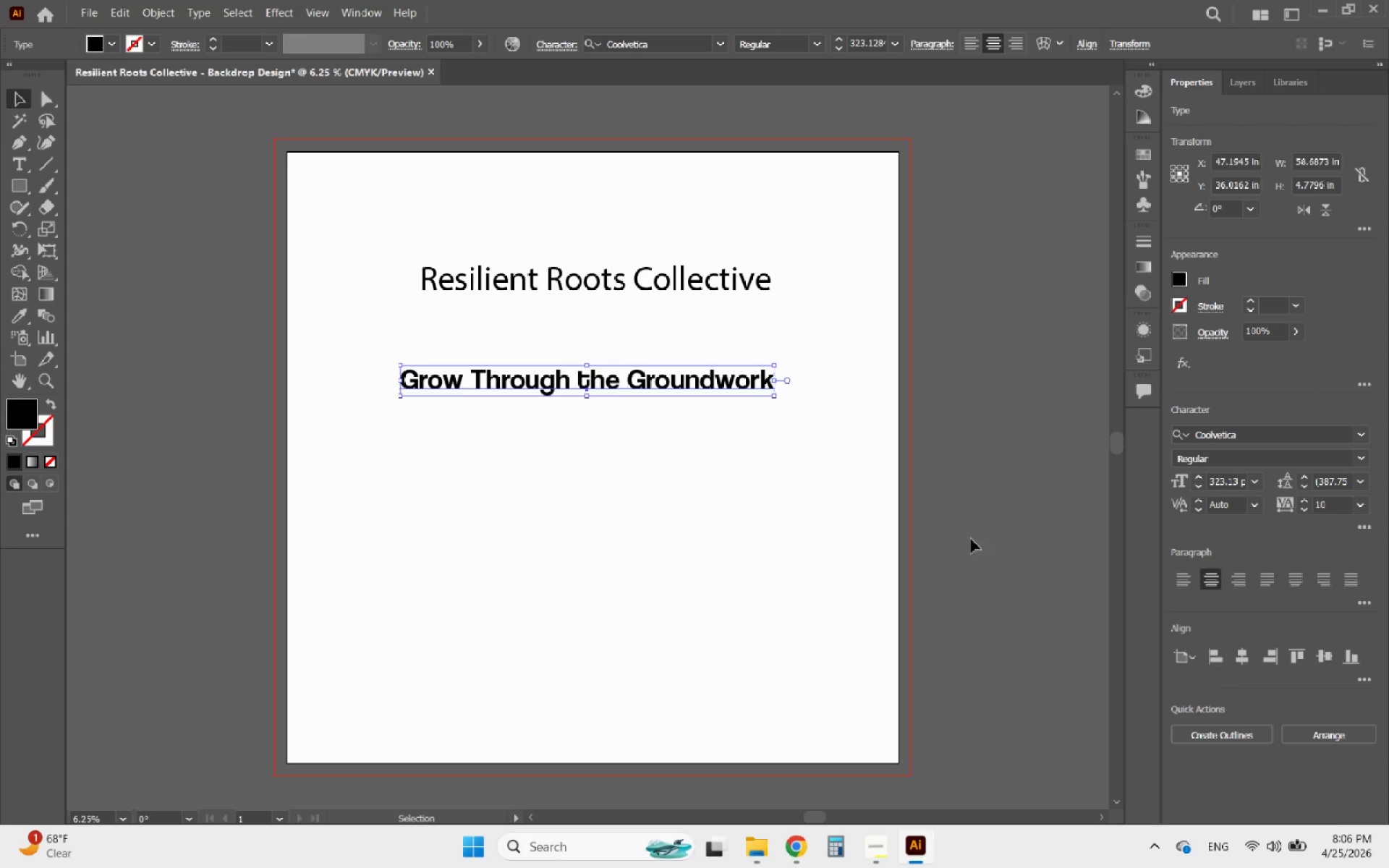 
left_click([692, 480])
 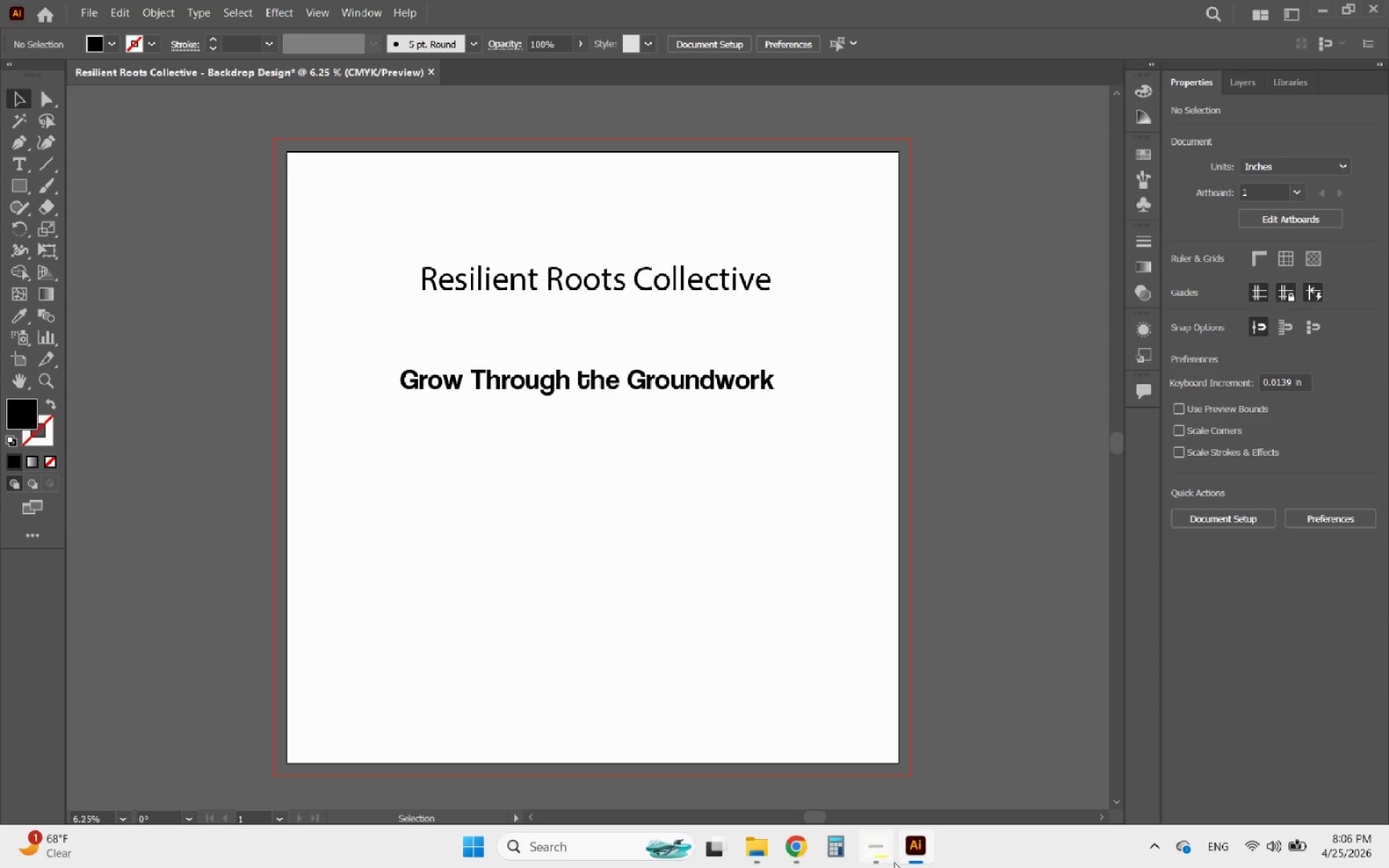 
mouse_move([894, 847])
 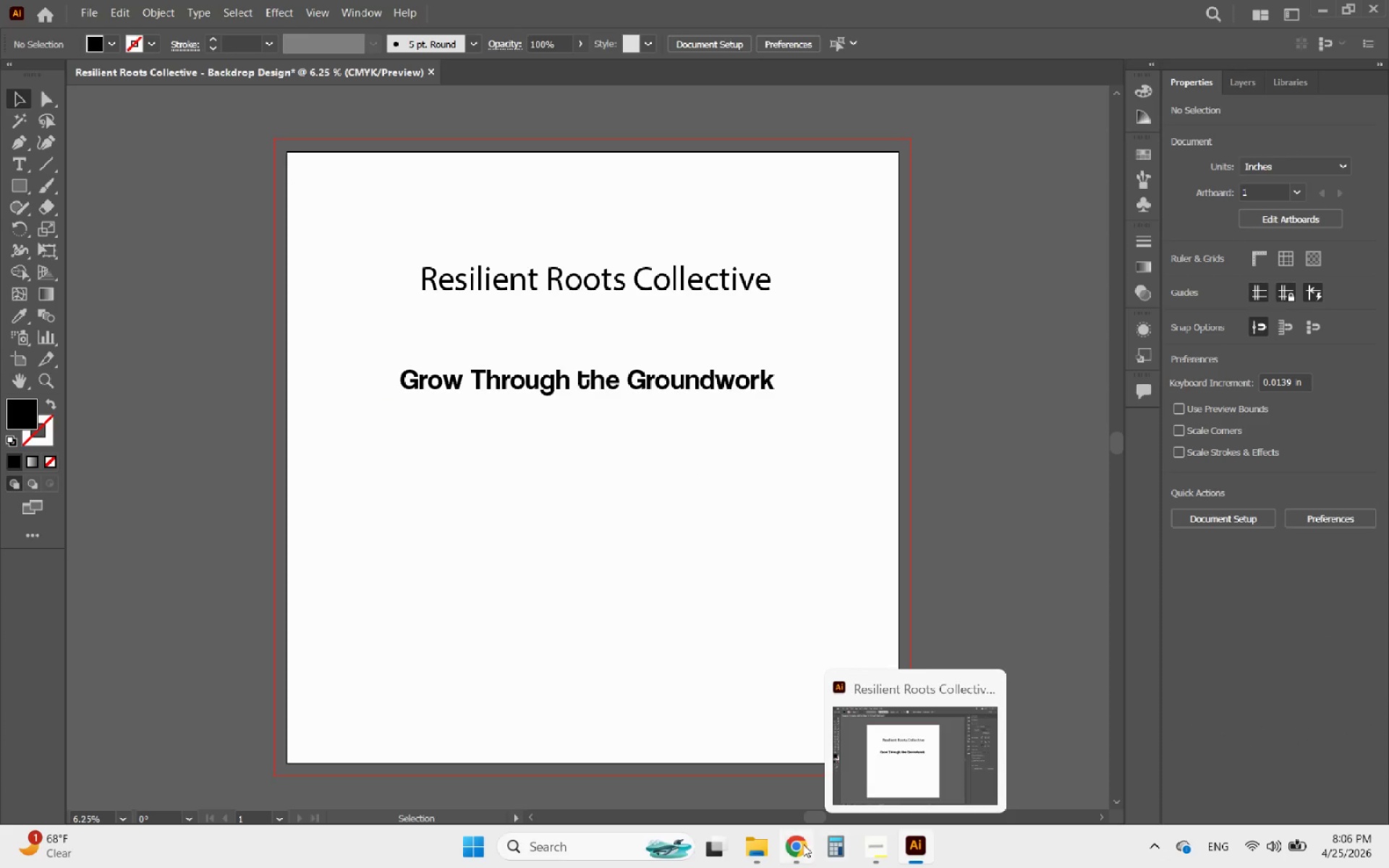 
left_click([799, 843])
 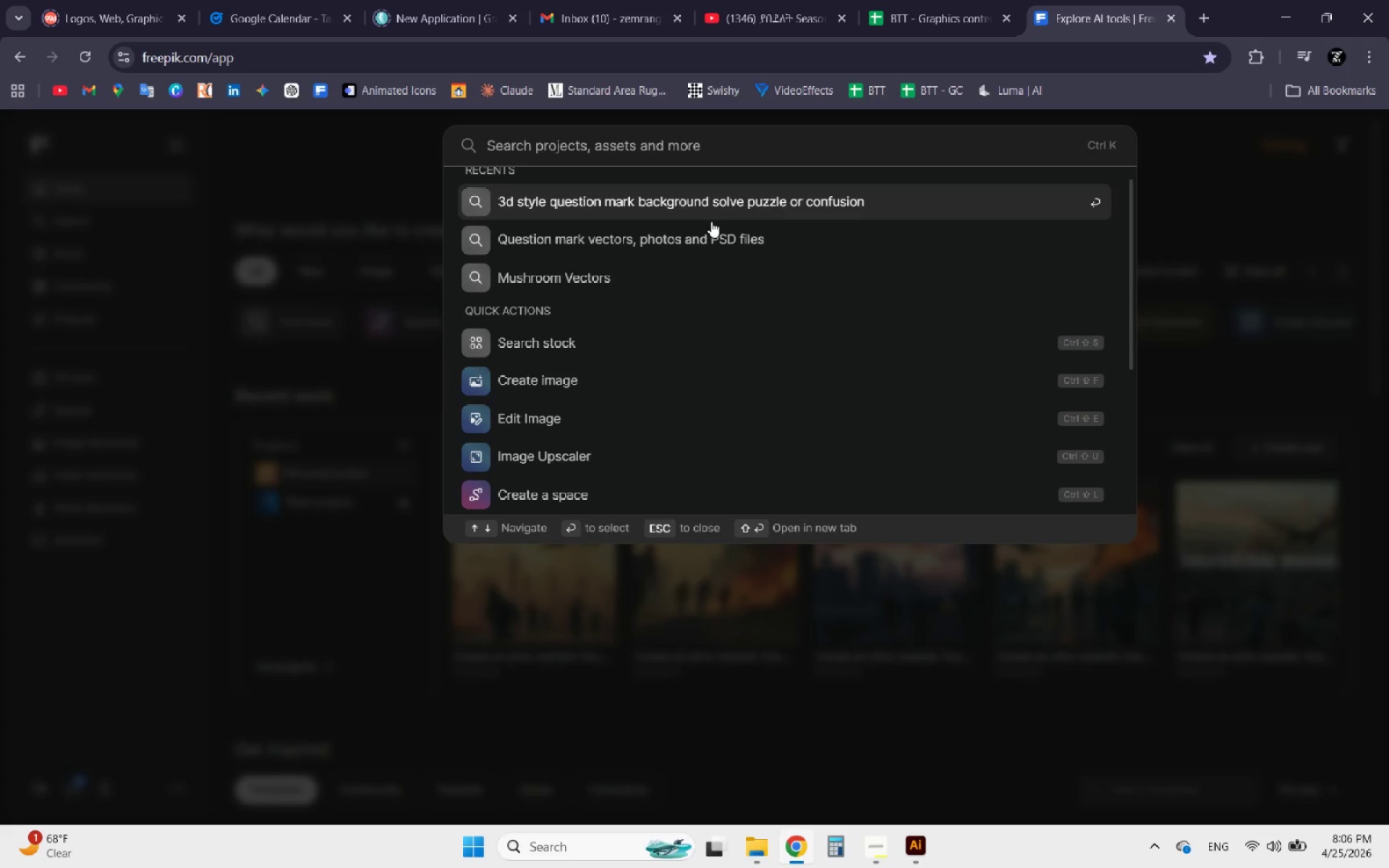 
left_click([881, 848])